 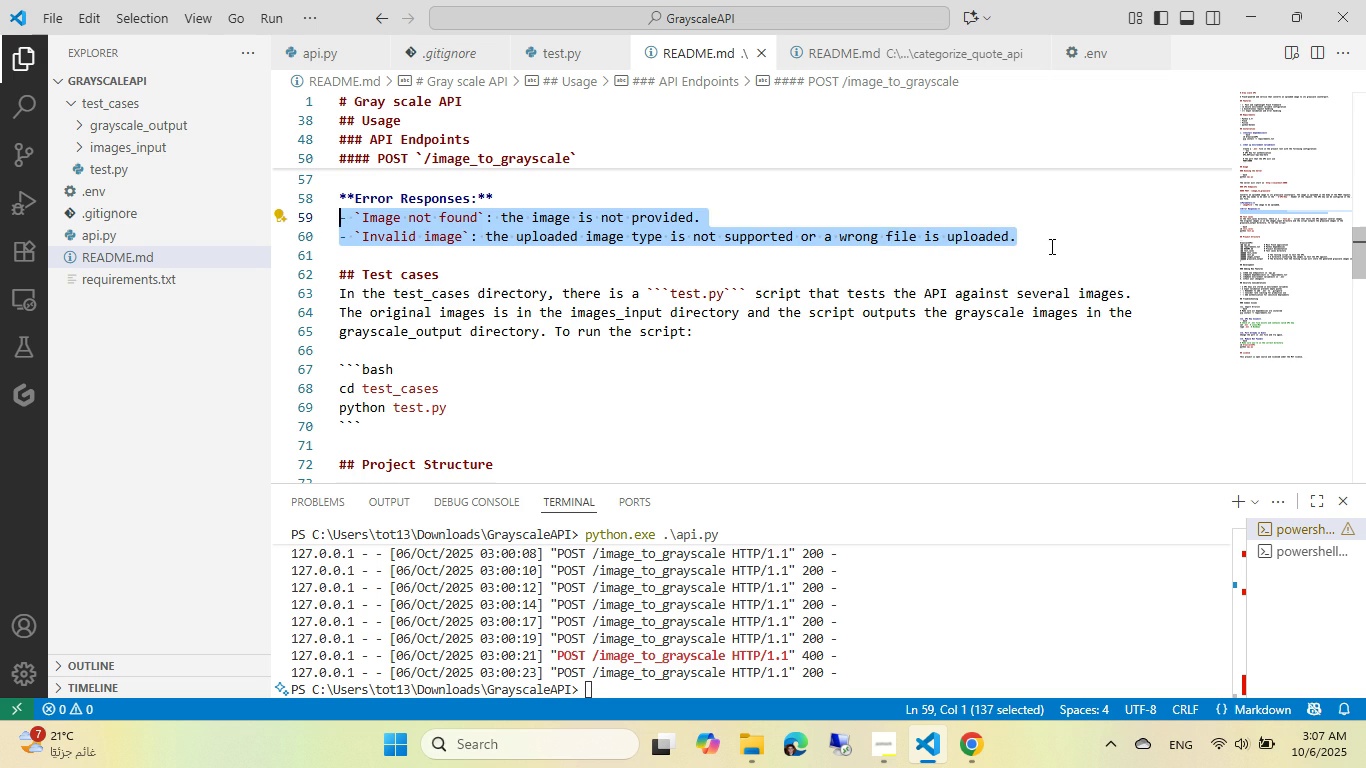 
left_click([1056, 232])
 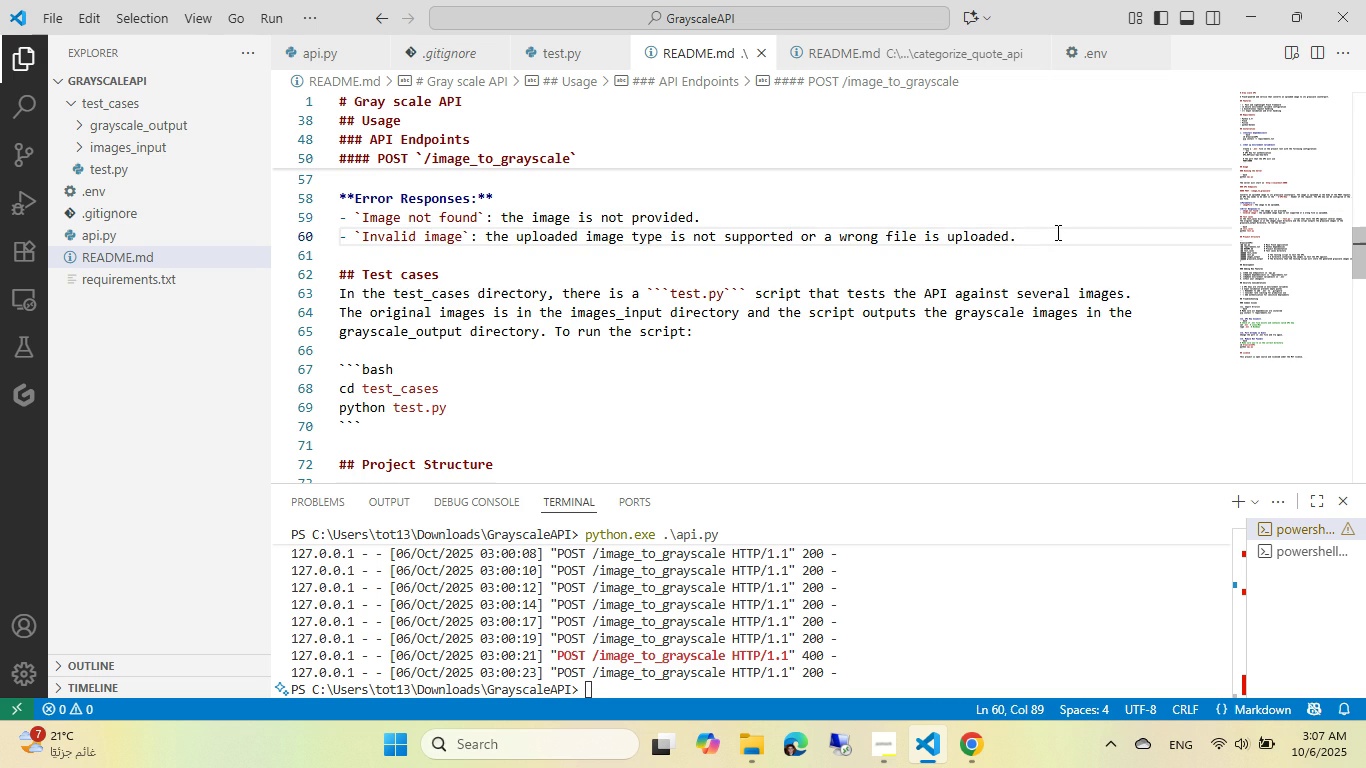 
key(Control+NumpadEnter)
 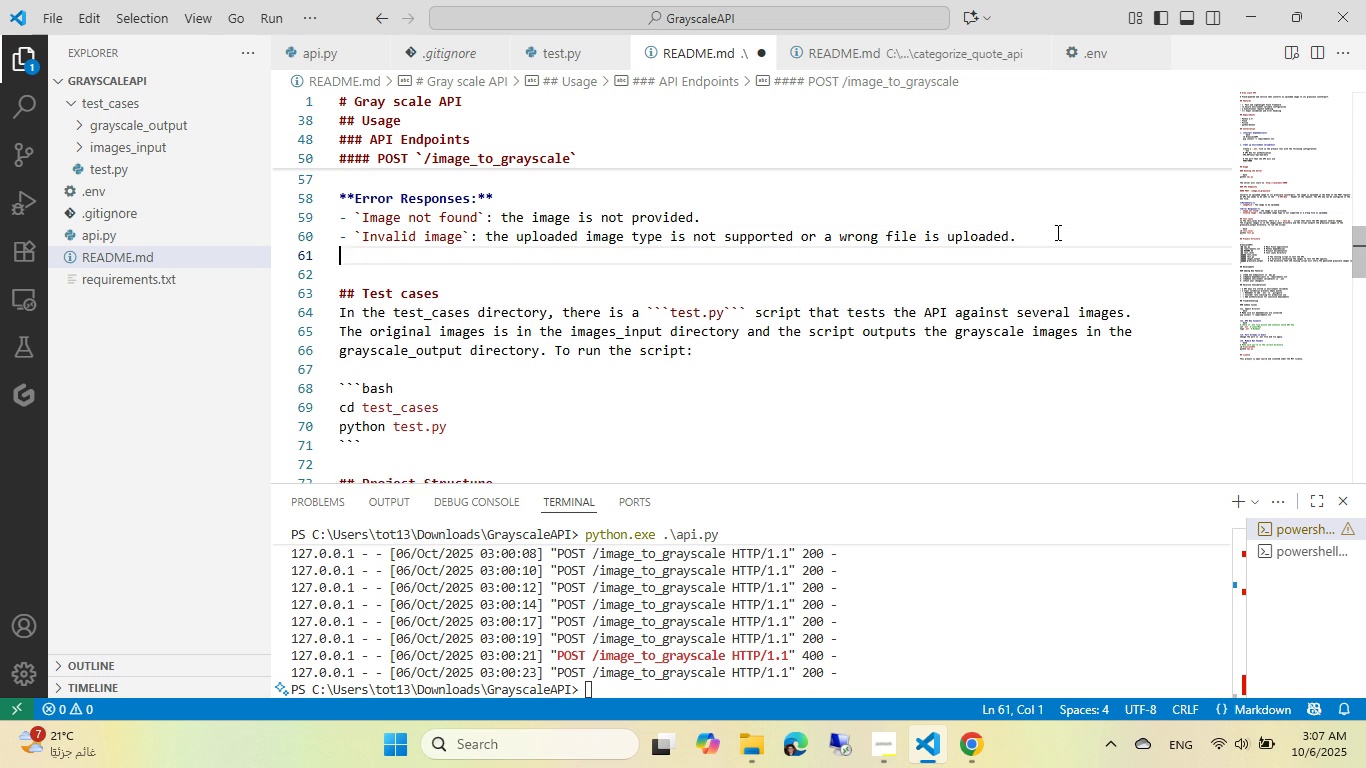 
key(Control+ControlLeft)
 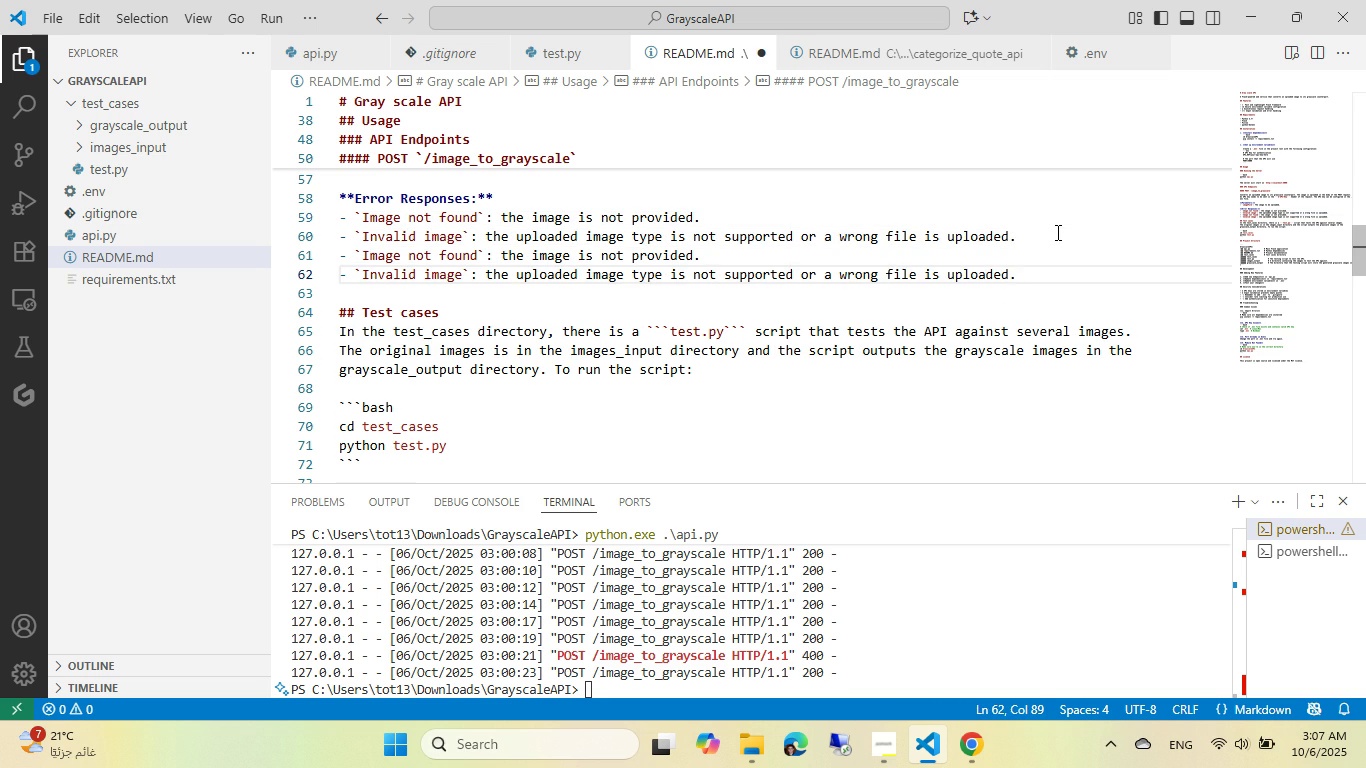 
key(Control+ControlLeft)
 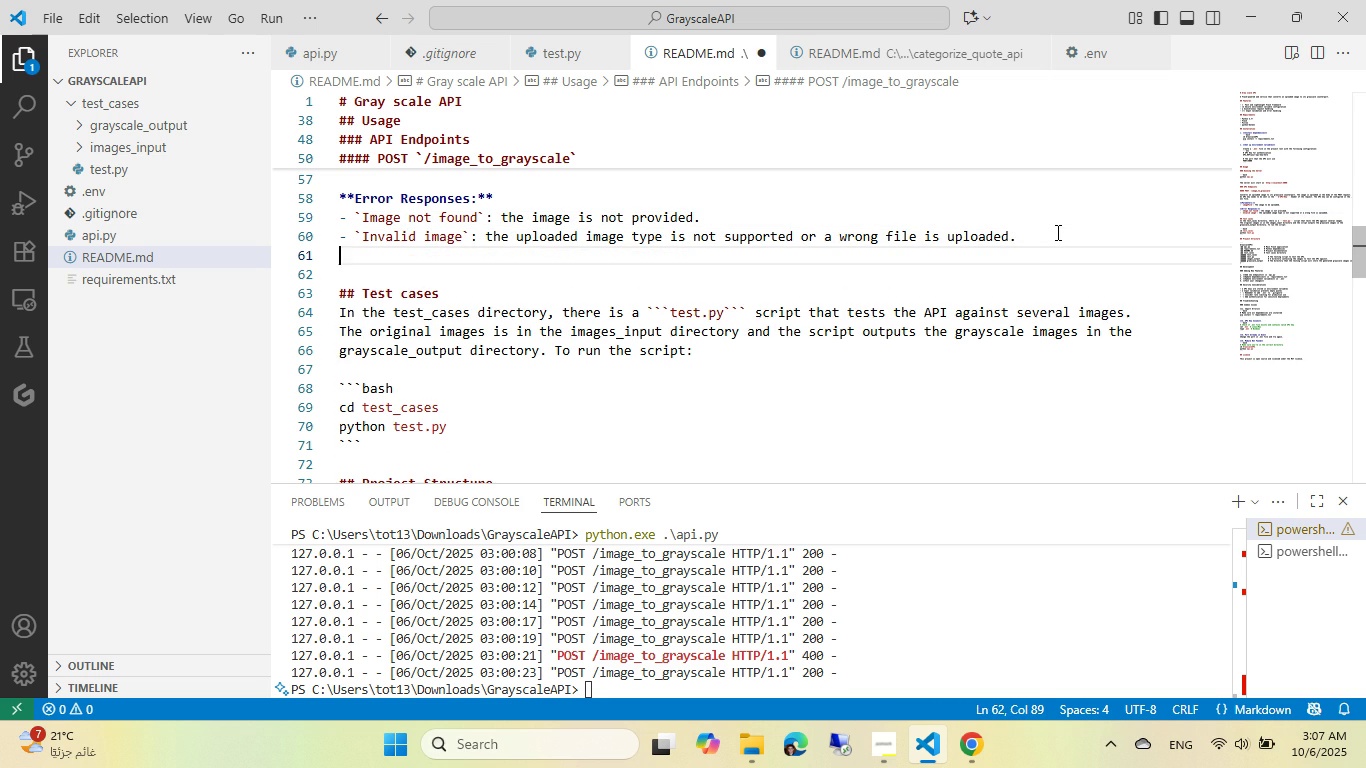 
key(Control+Z)
 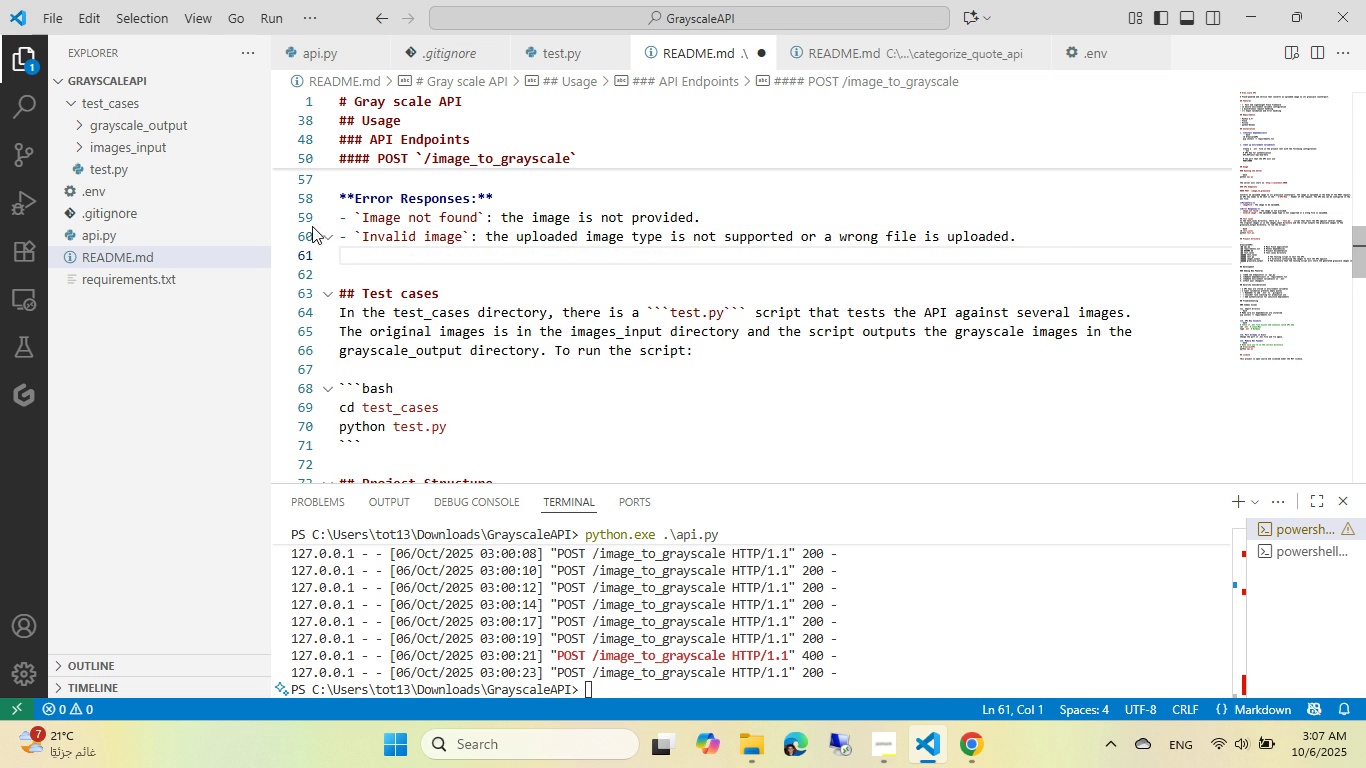 
left_click([298, 226])
 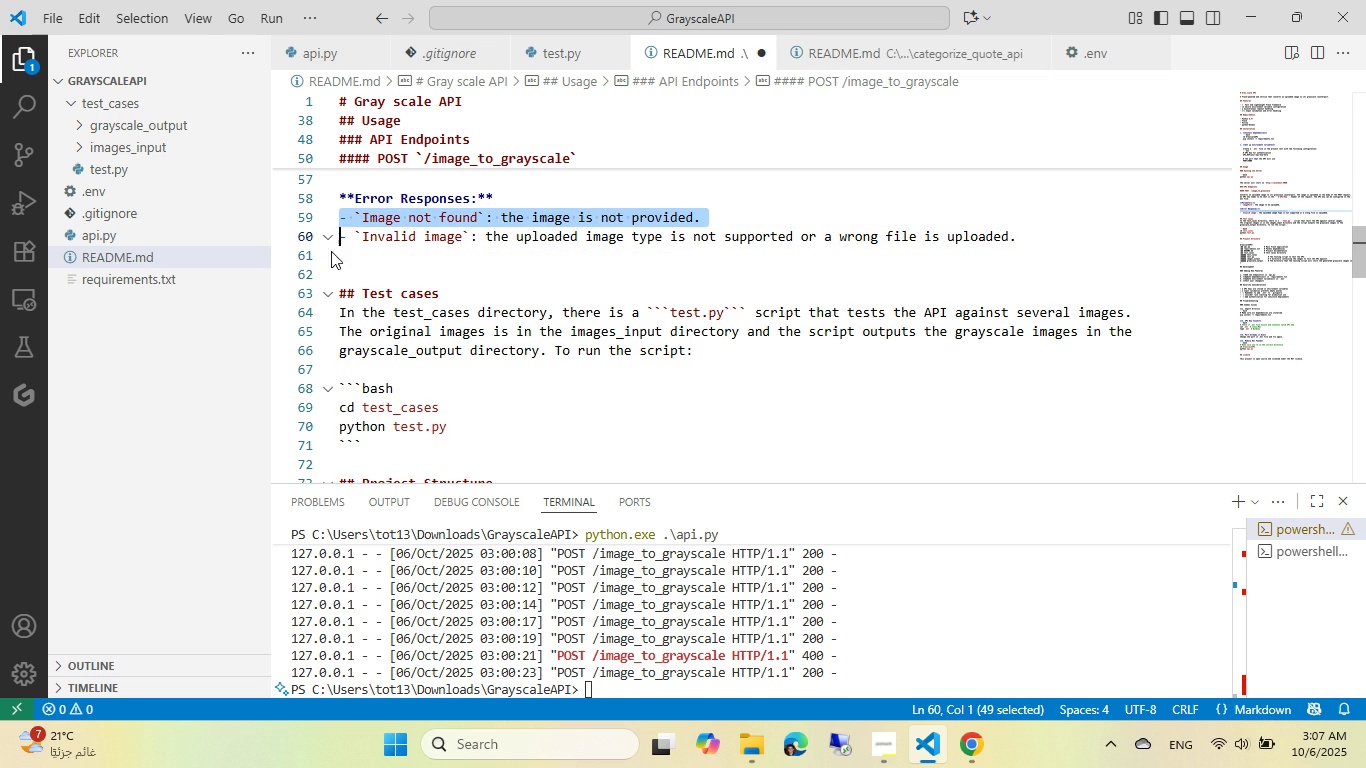 
key(Control+ControlLeft)
 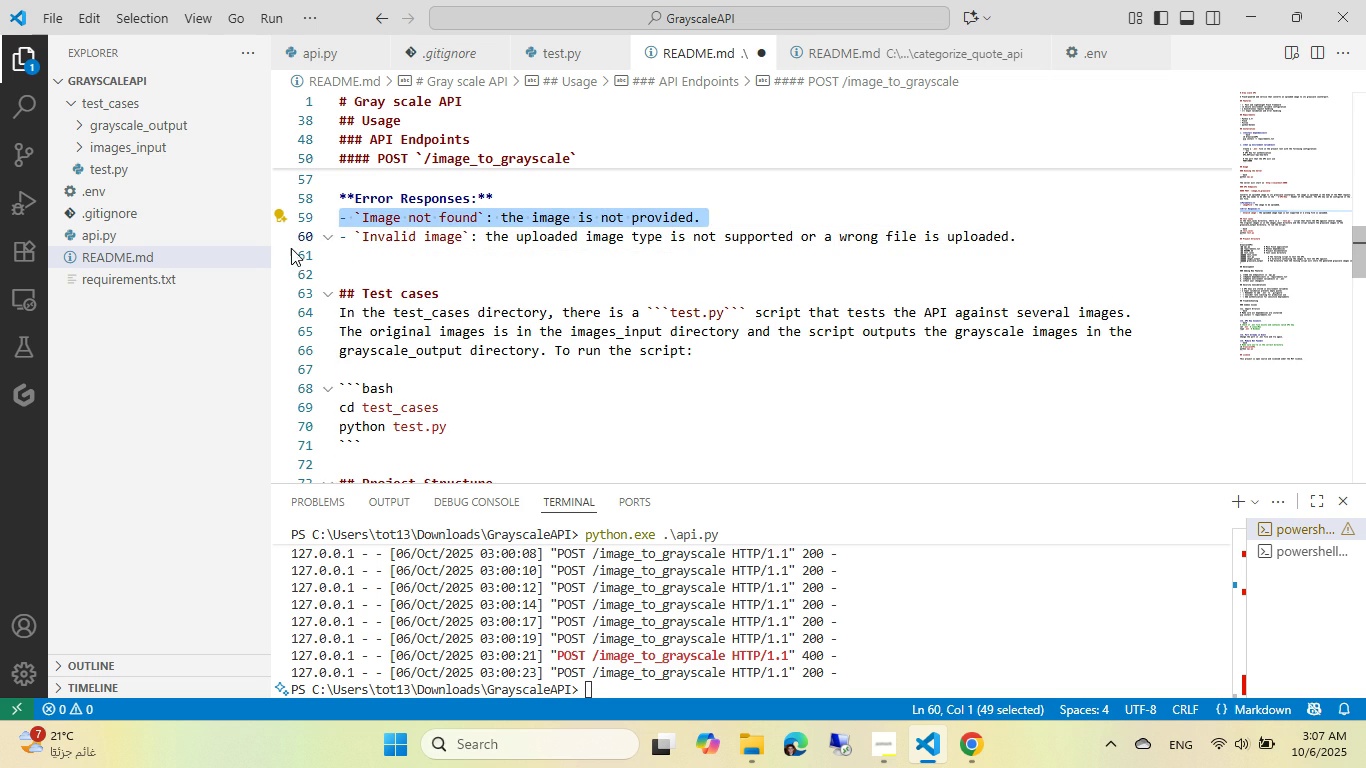 
key(Control+ControlLeft)
 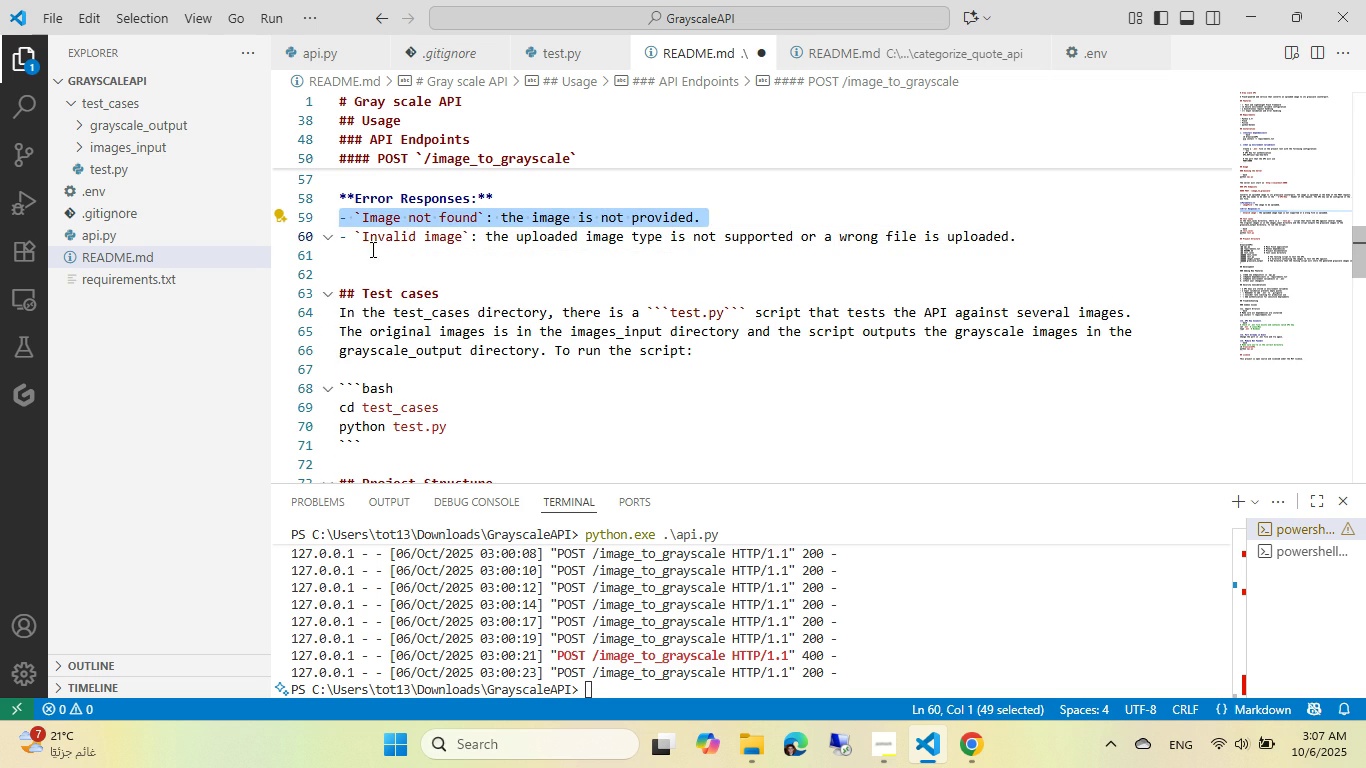 
key(Control+C)
 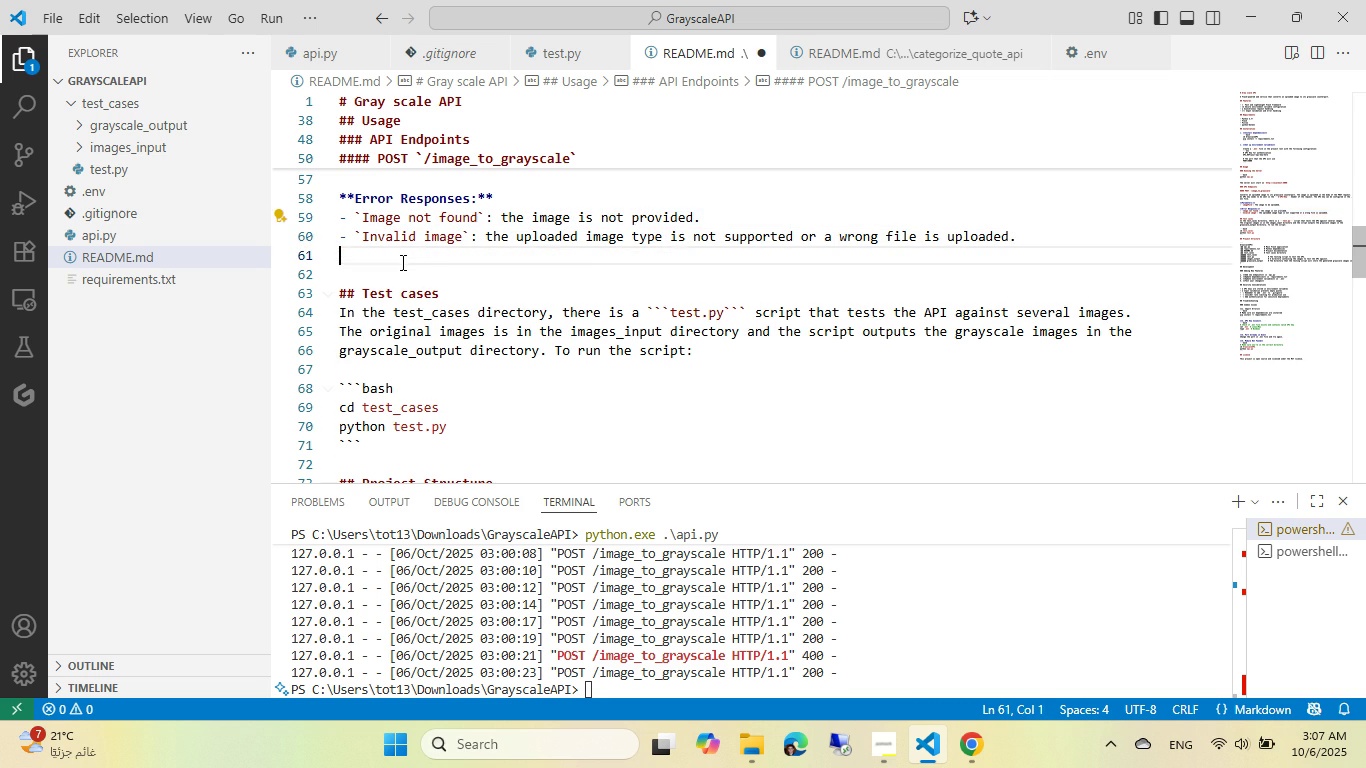 
left_click([401, 262])
 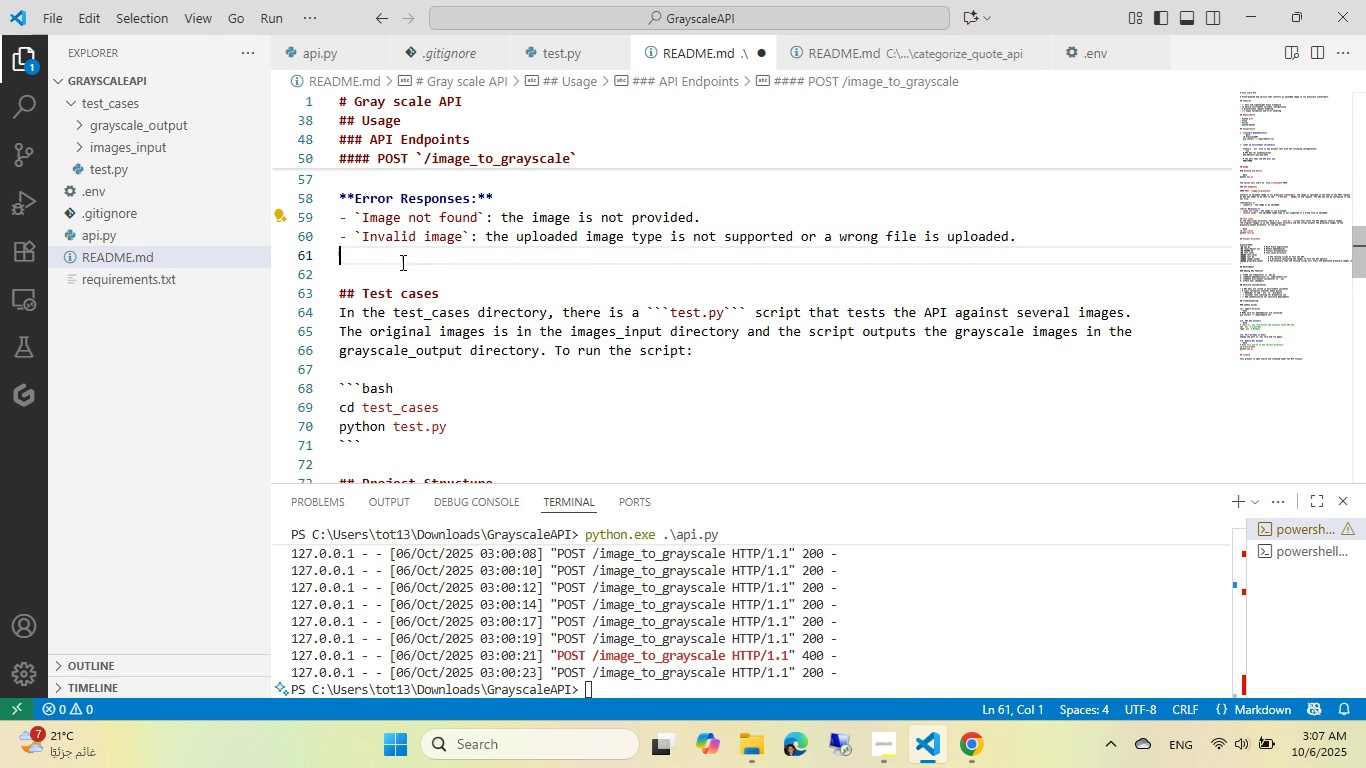 
key(Control+ControlLeft)
 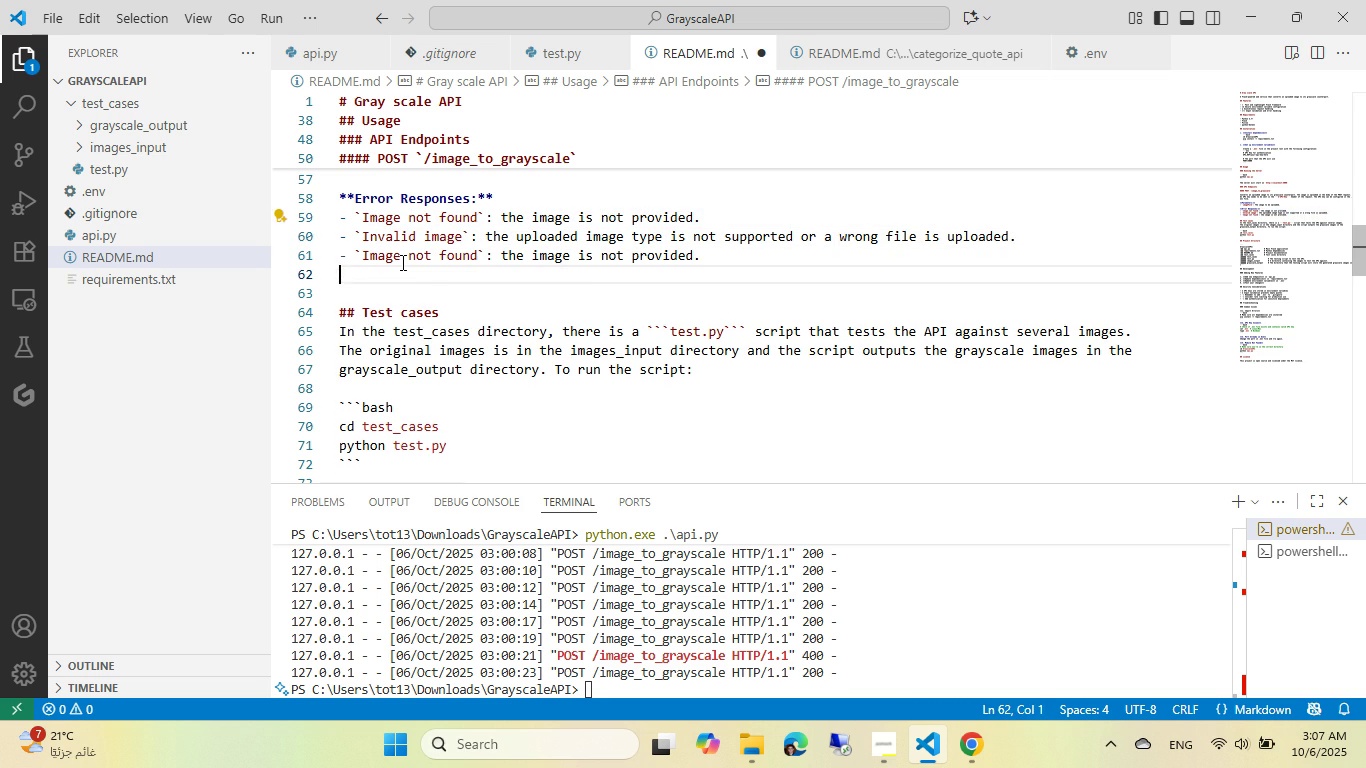 
key(Control+V)
 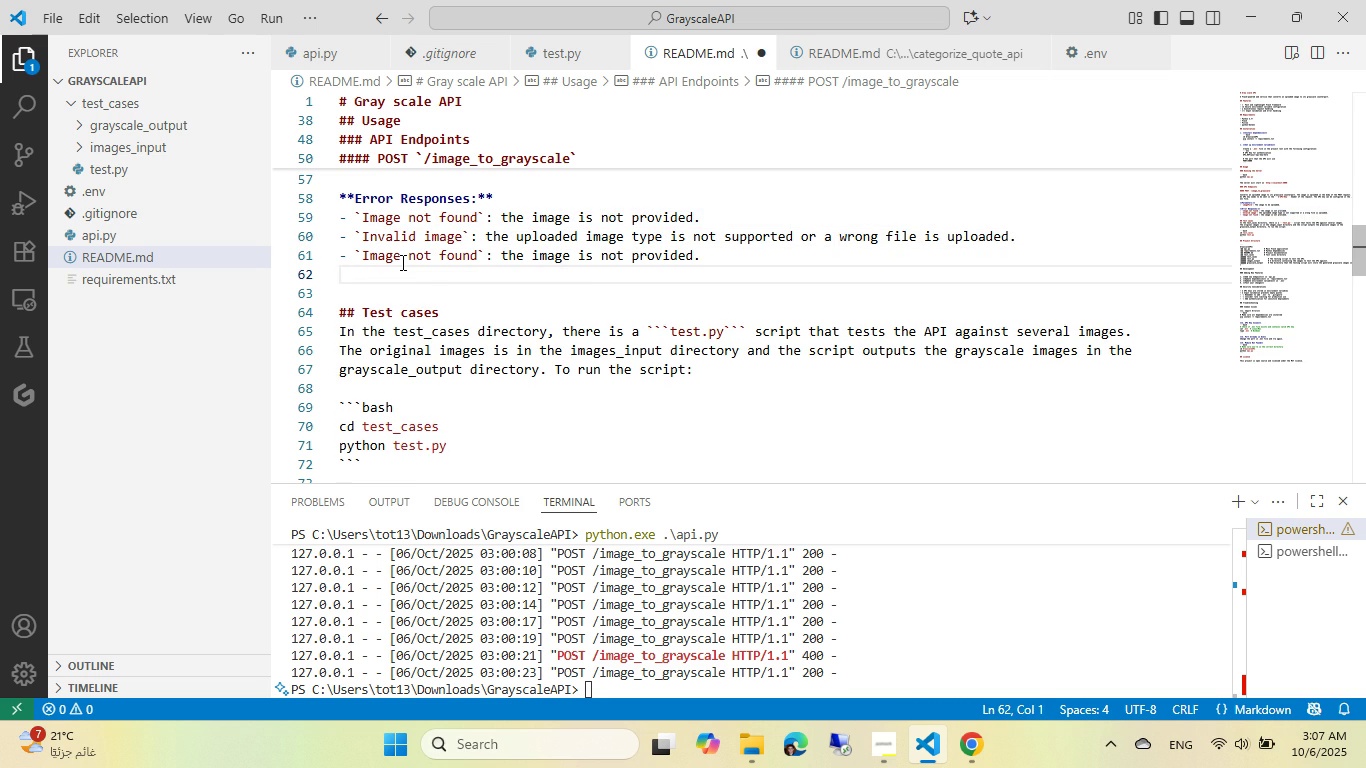 
key(Control+Backspace)